 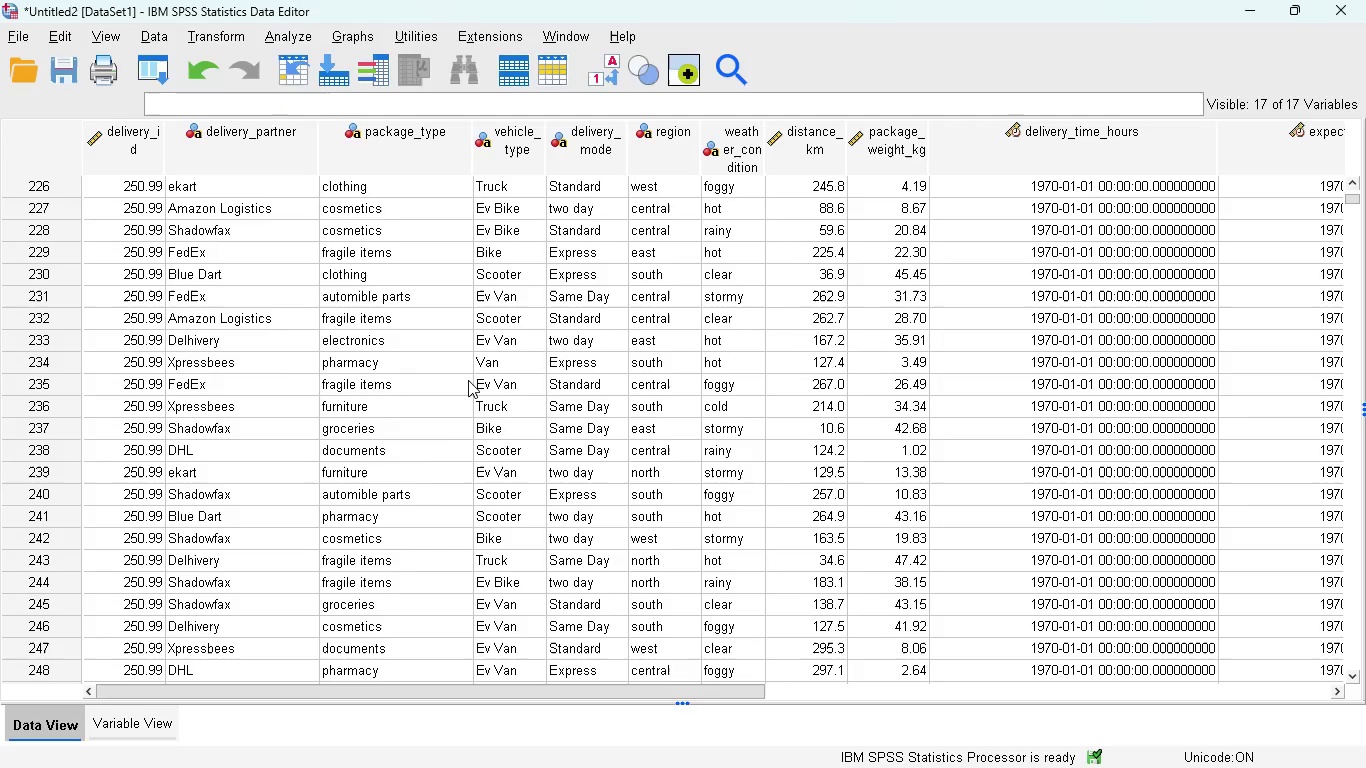 
left_click_drag(start_coordinate=[765, 150], to_coordinate=[853, 167])
 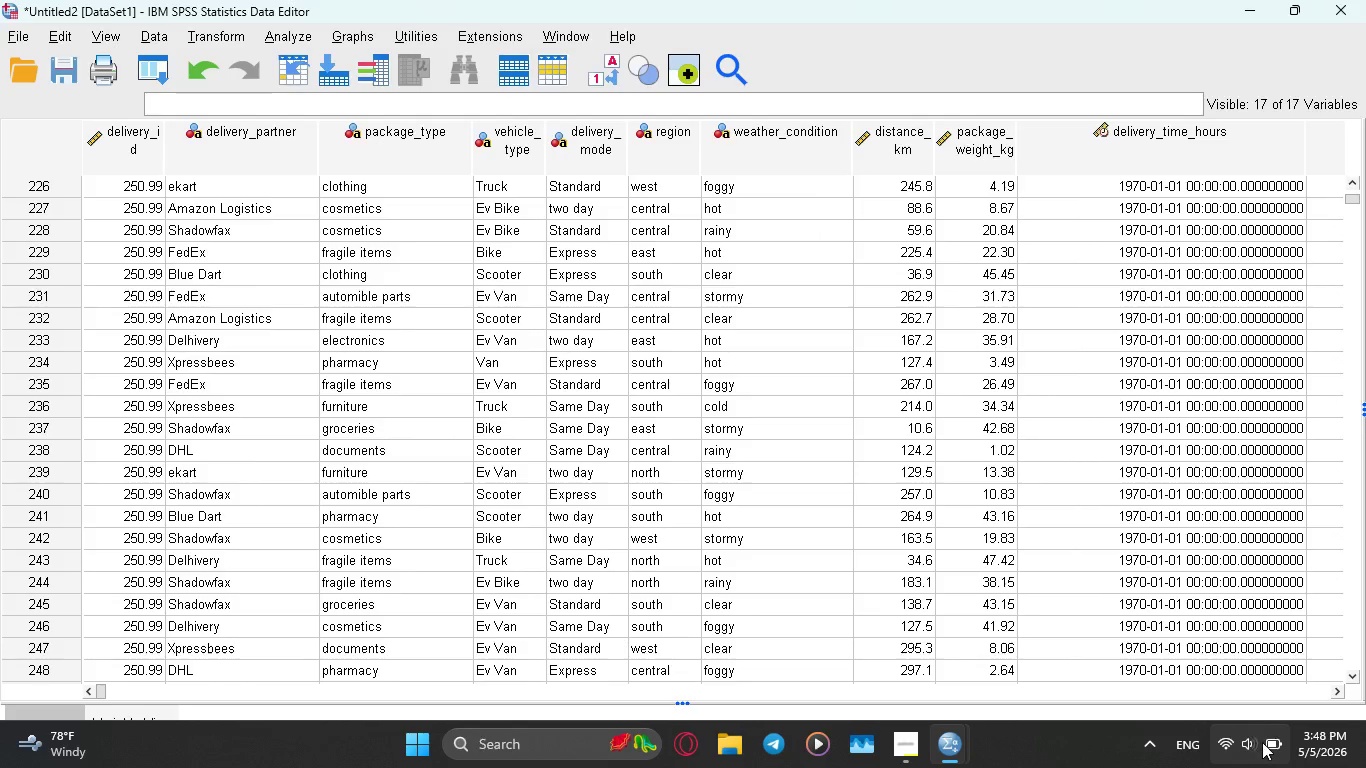 
wait(10.26)
 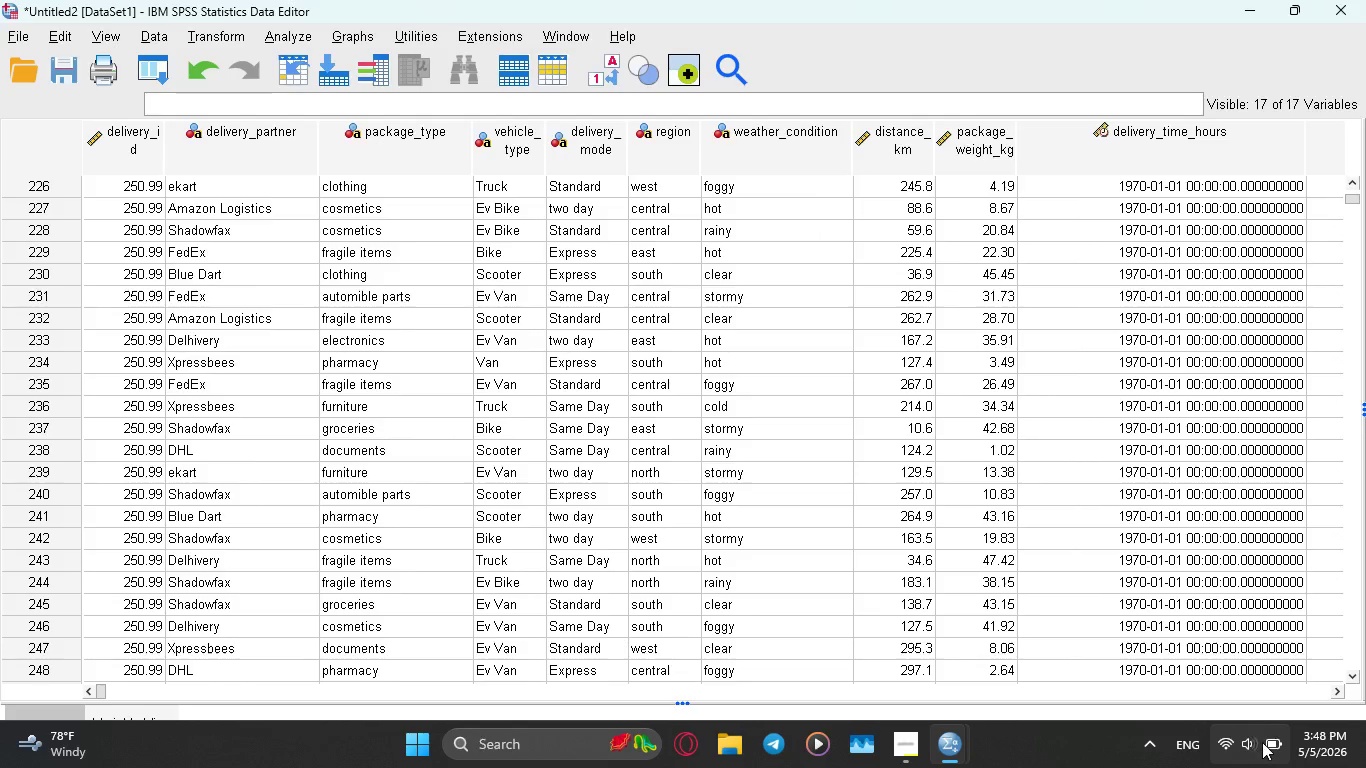 
mouse_move([945, 718])
 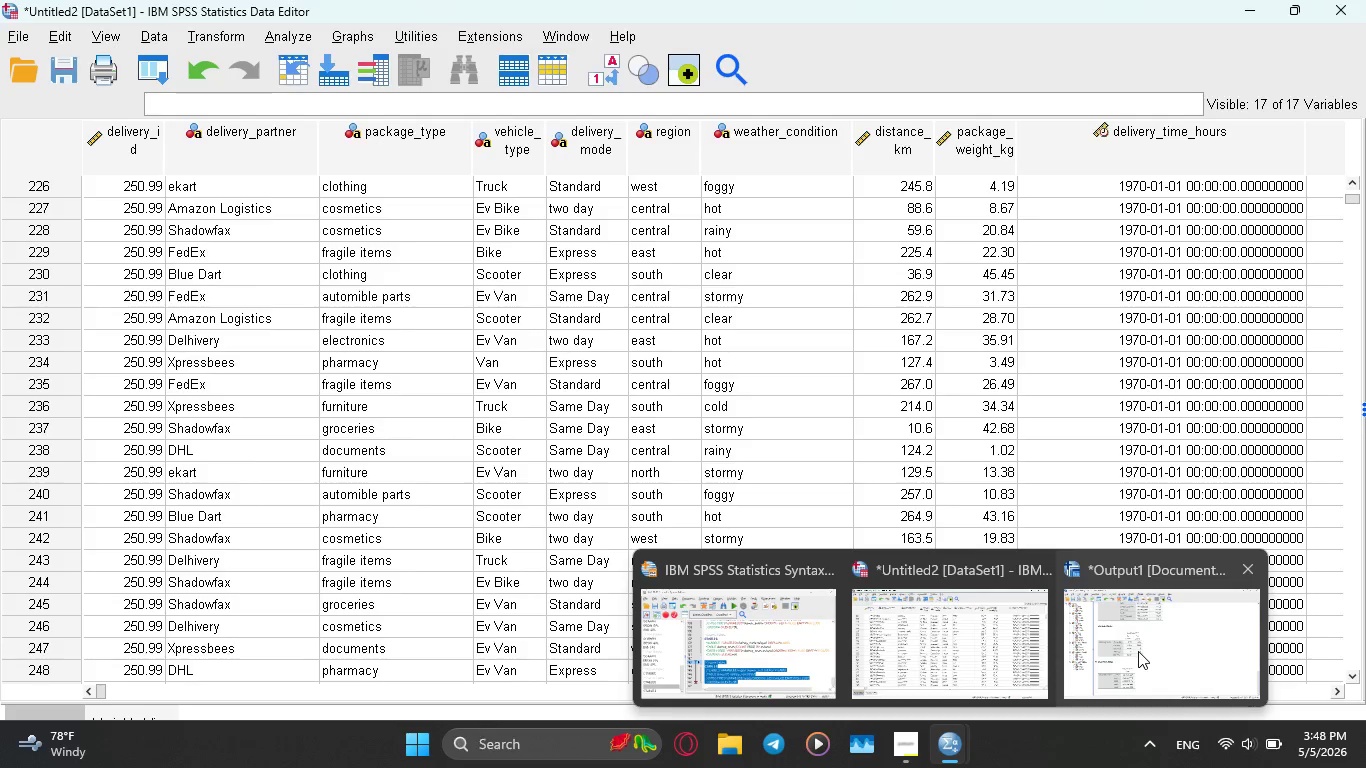 
wait(8.6)
 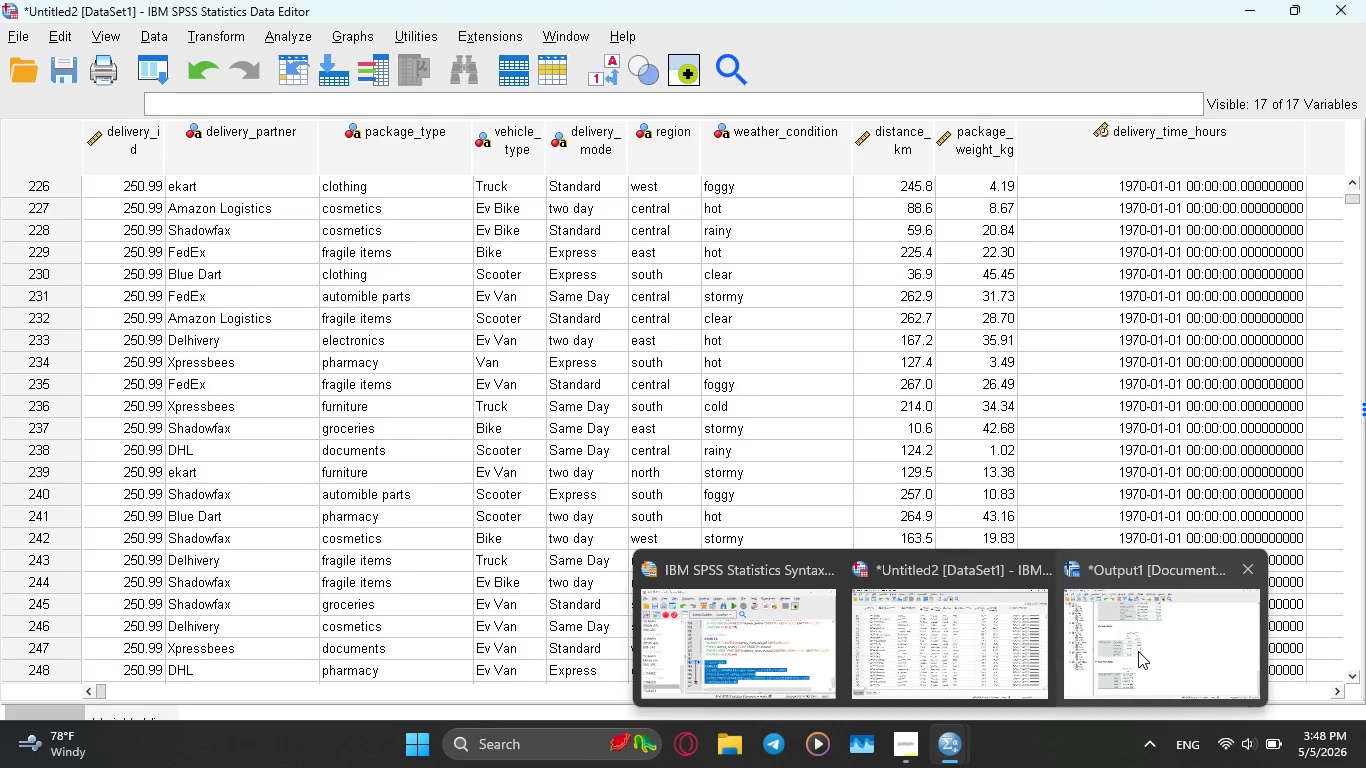 
left_click([982, 653])
 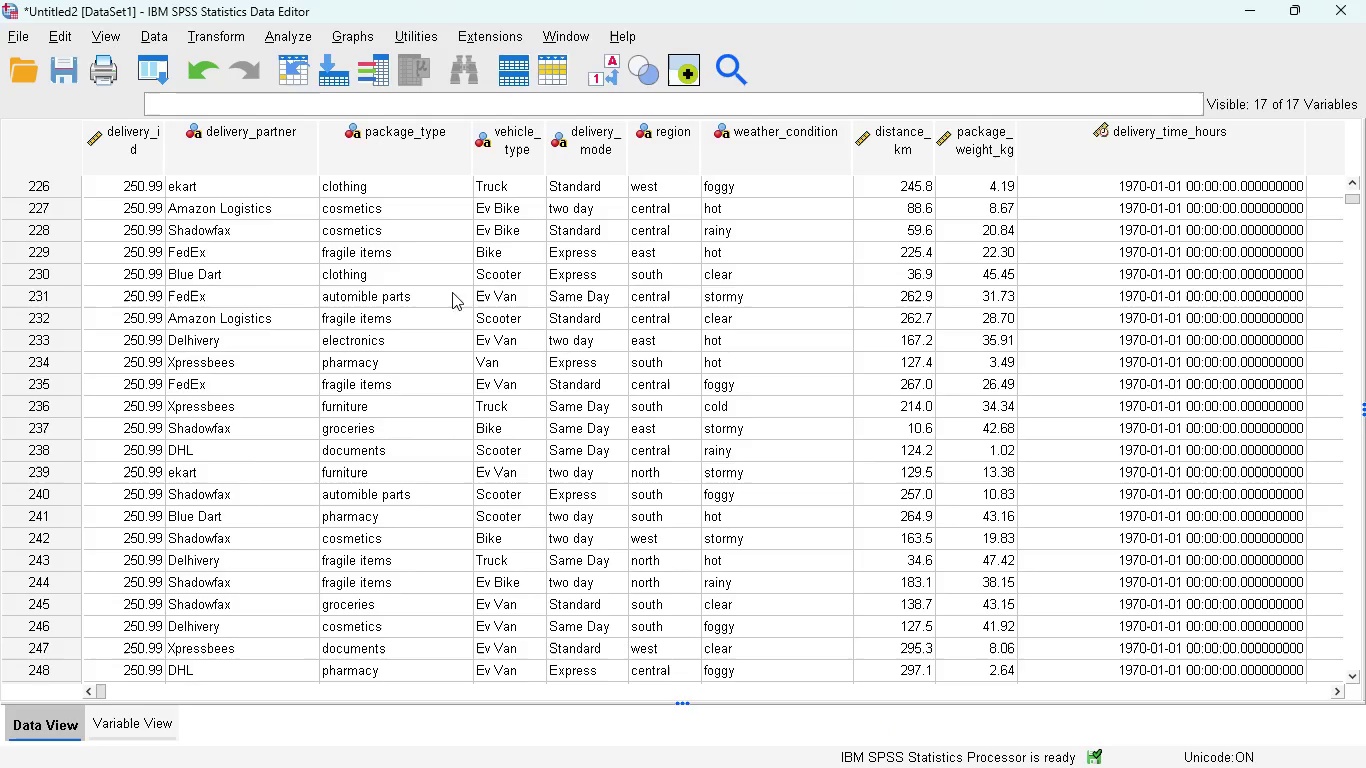 
scroll: coordinate [381, 343], scroll_direction: up, amount: 2.0
 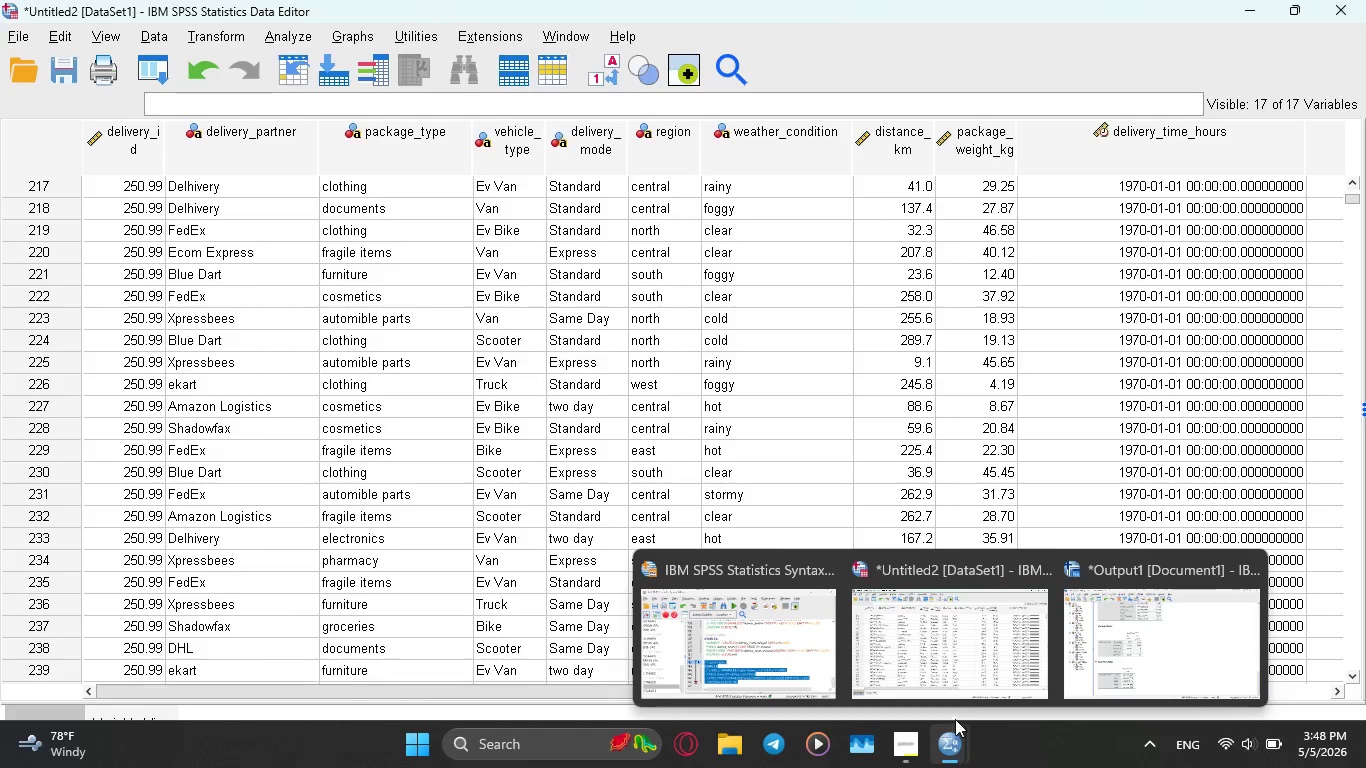 
left_click([780, 658])
 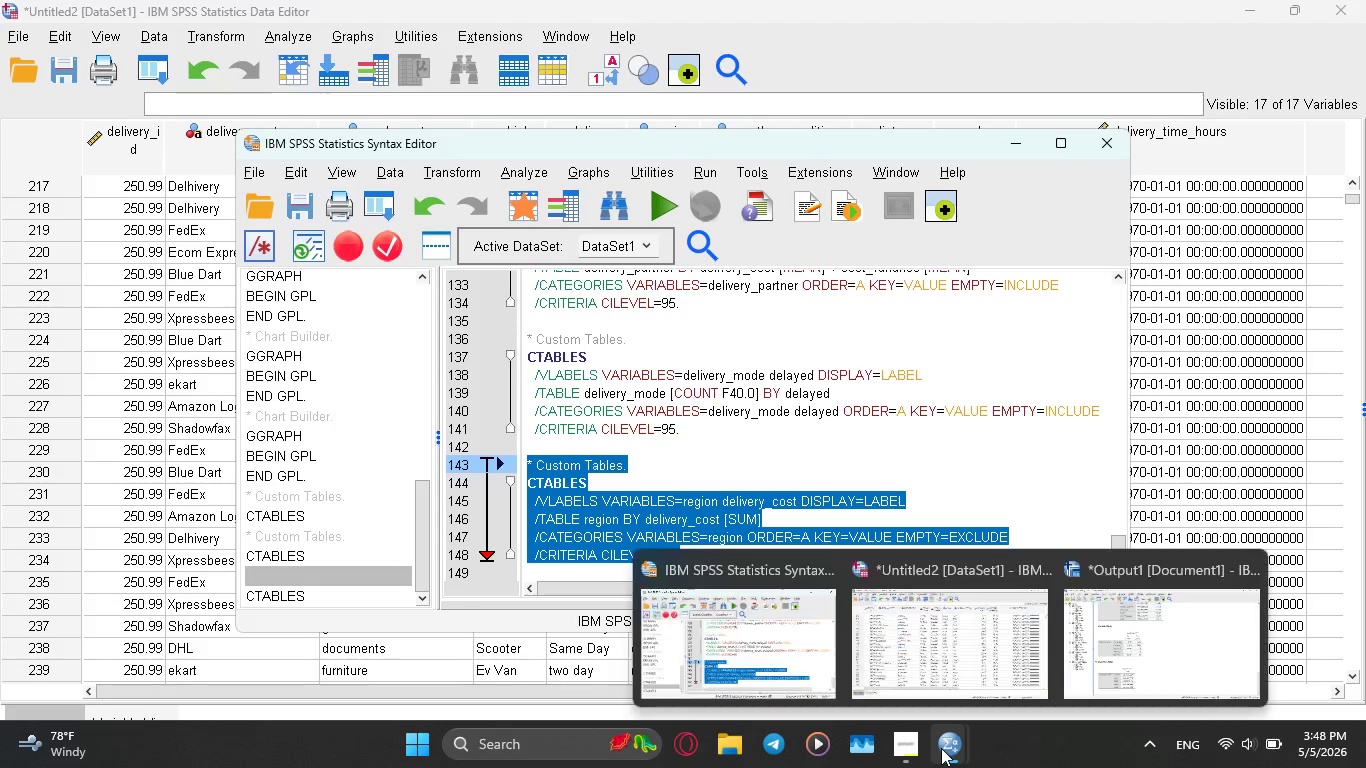 
left_click([1106, 656])
 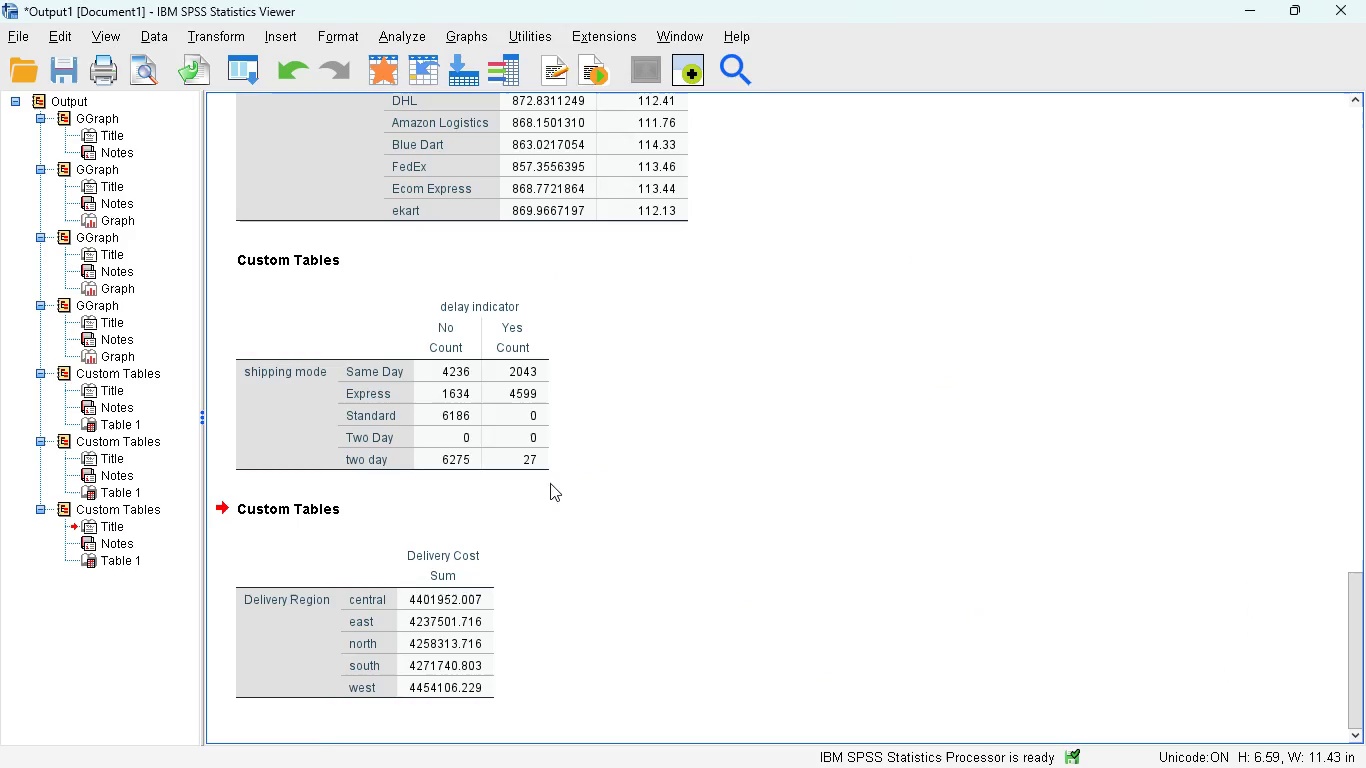 
scroll: coordinate [539, 467], scroll_direction: up, amount: 6.0
 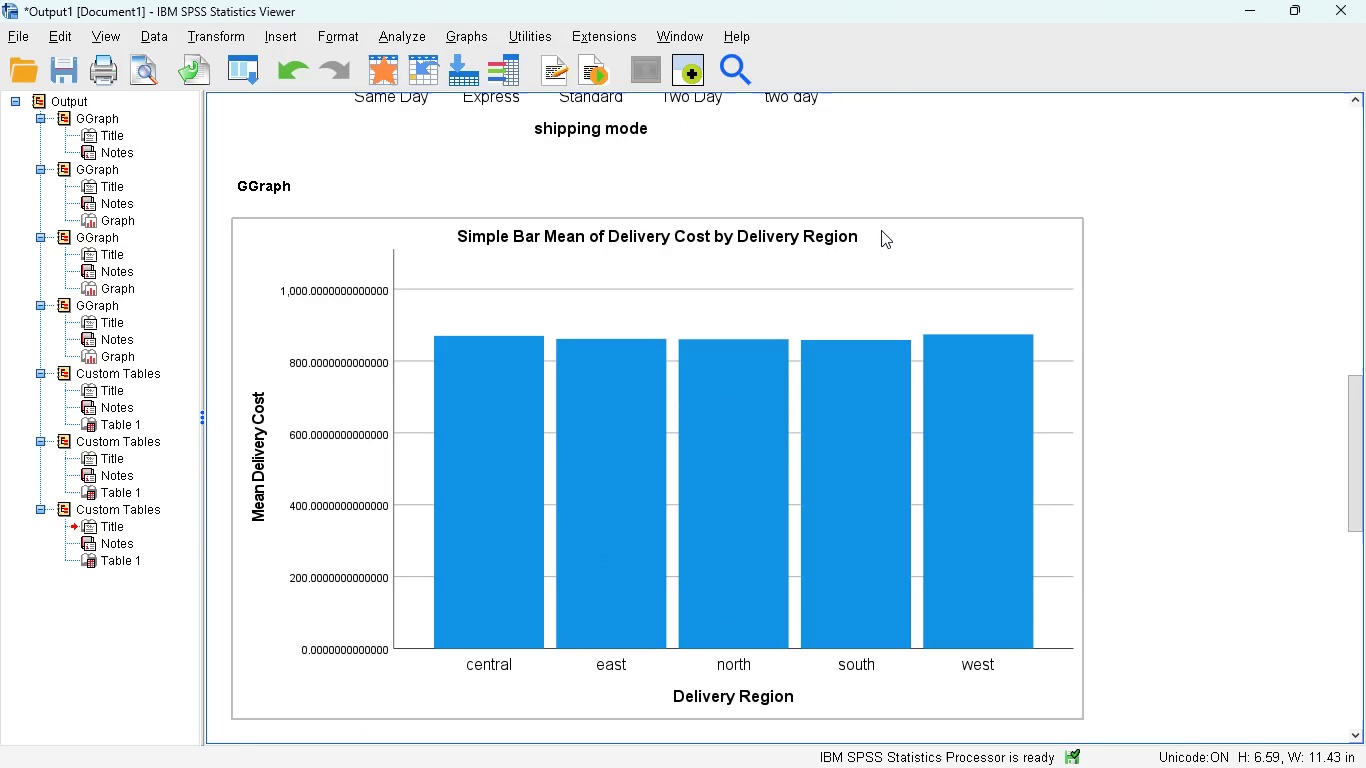 
double_click([881, 230])
 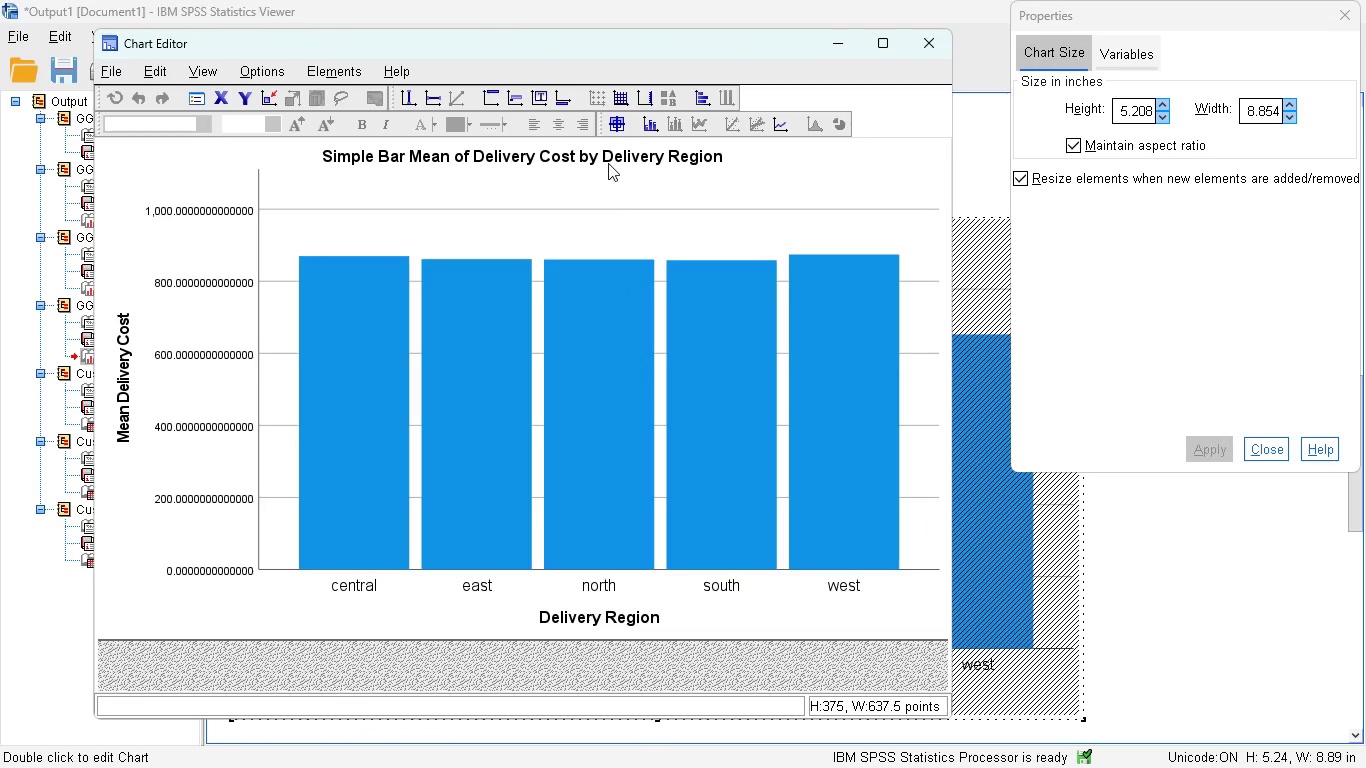 
left_click([610, 157])
 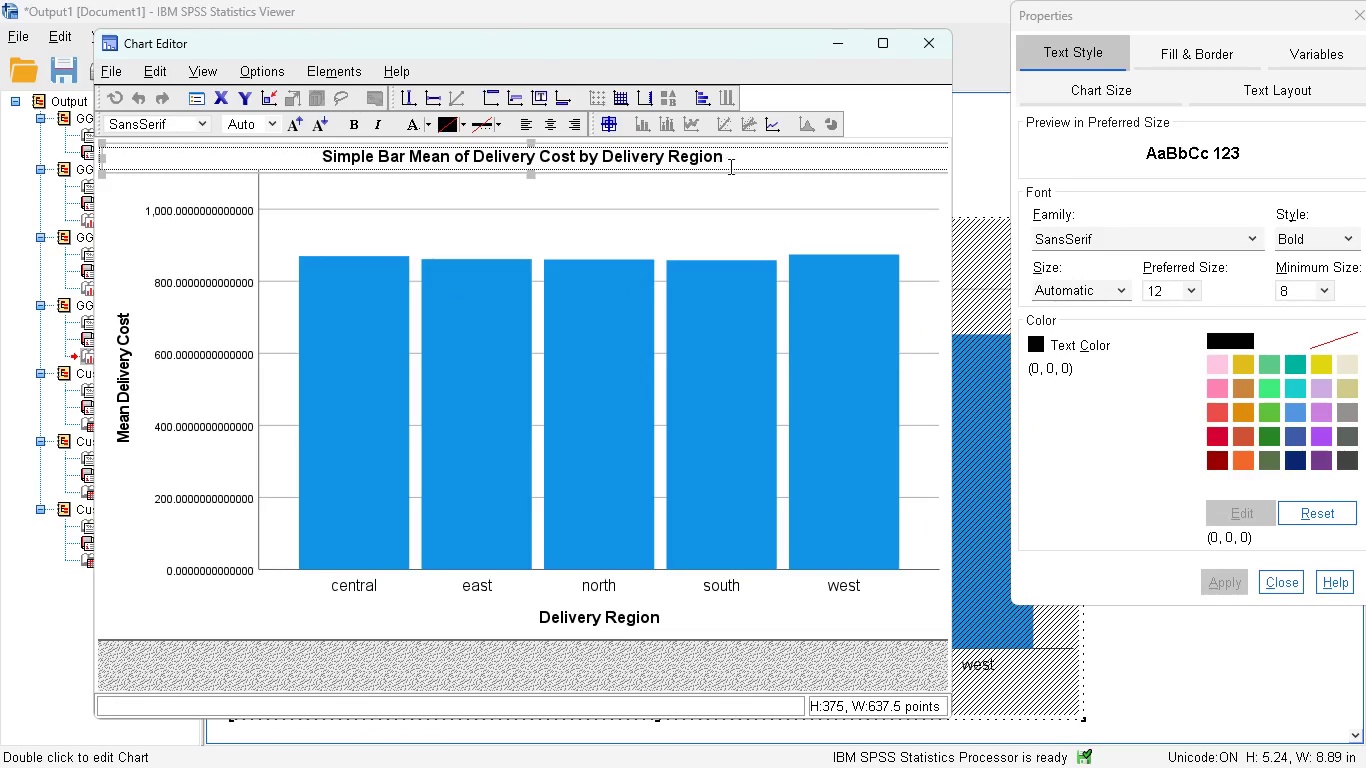 
left_click([701, 156])
 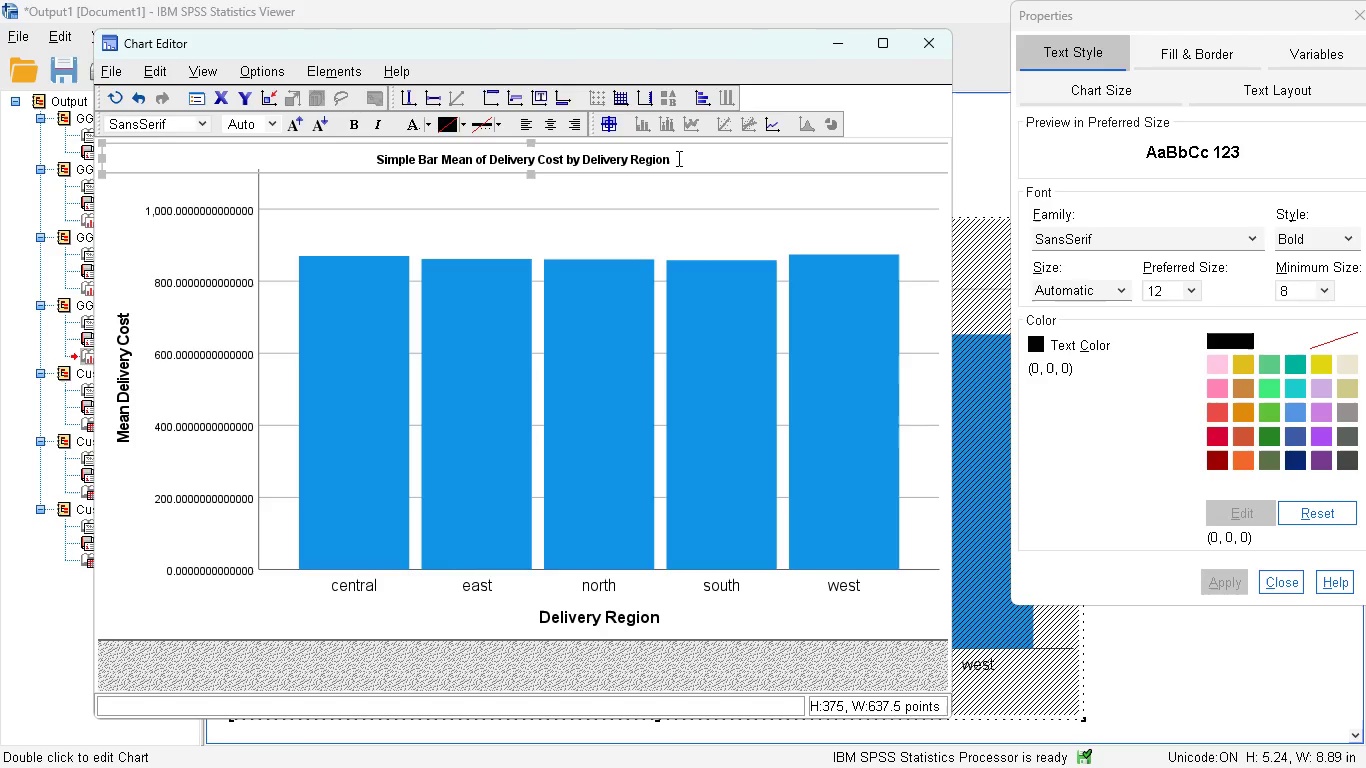 
double_click([677, 158])
 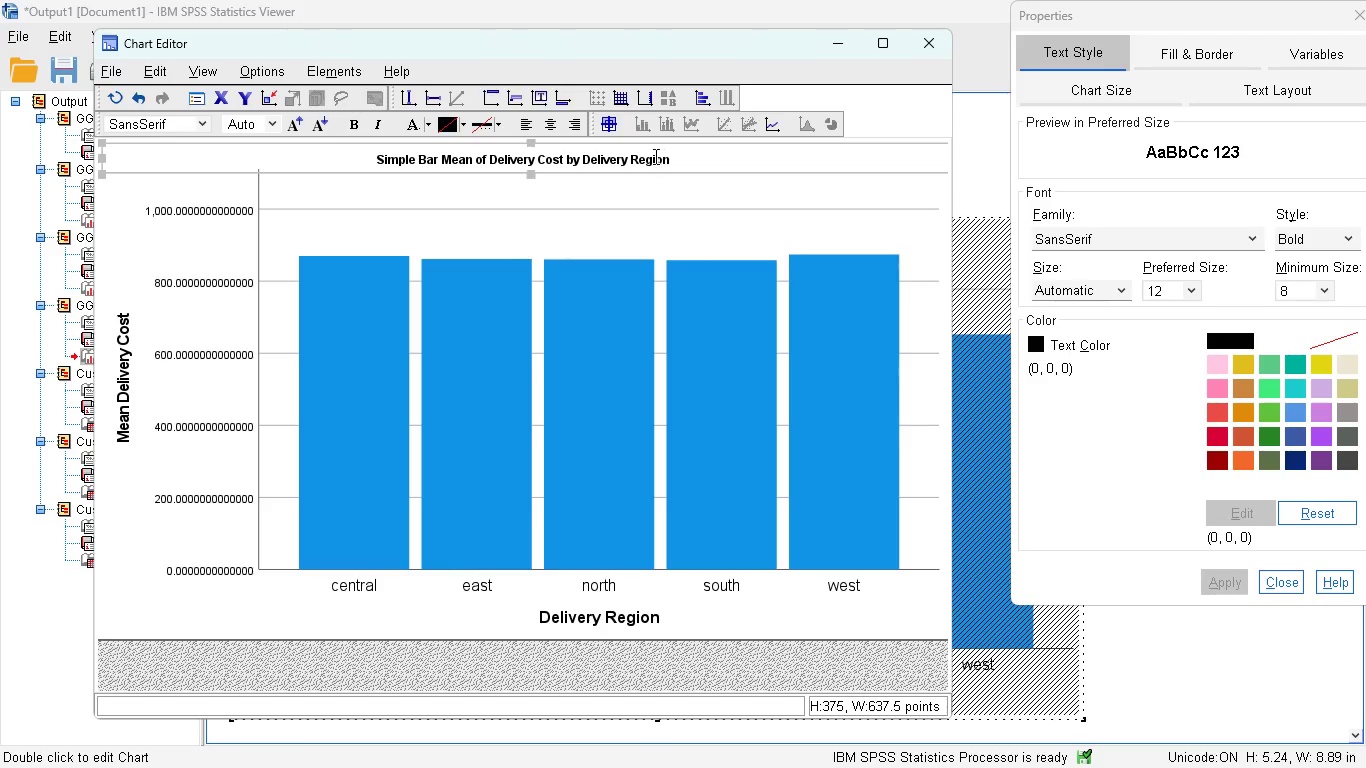 
left_click([654, 156])
 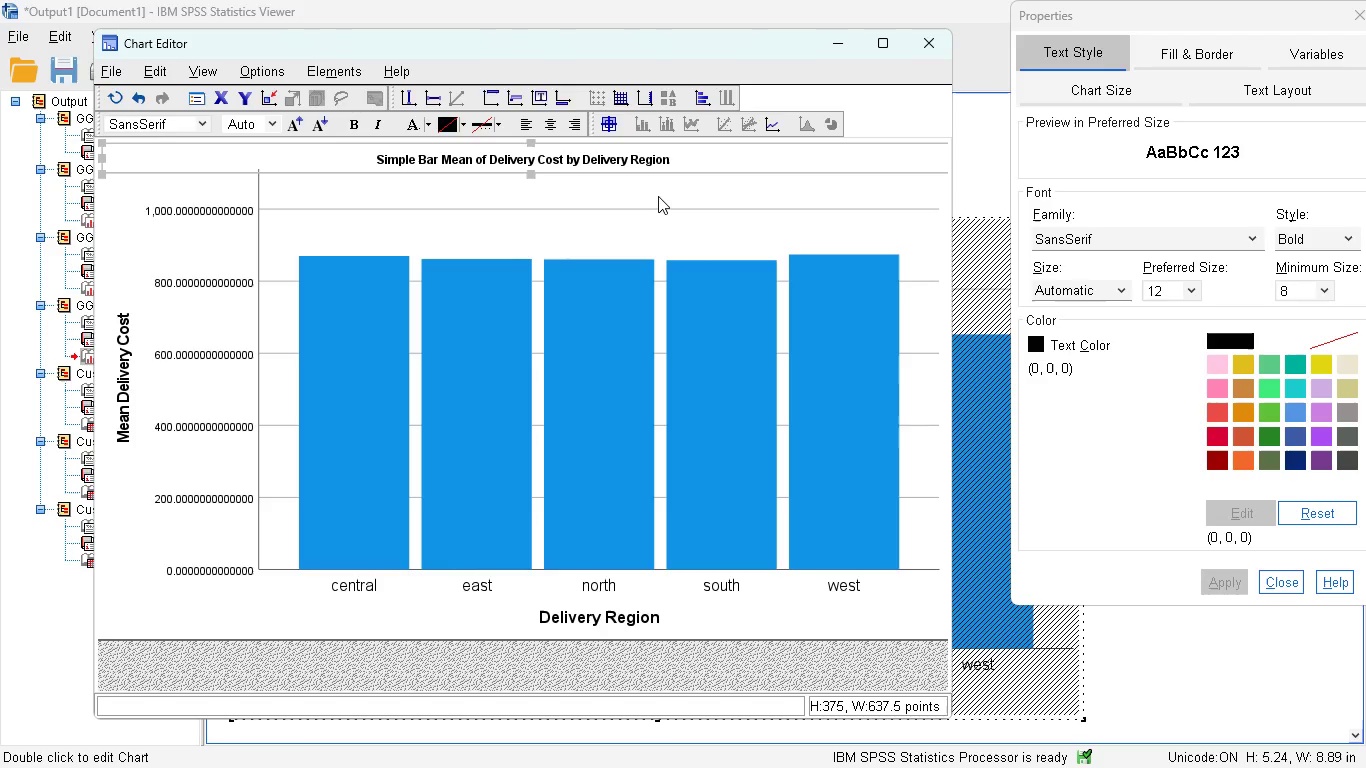 
left_click([658, 196])